 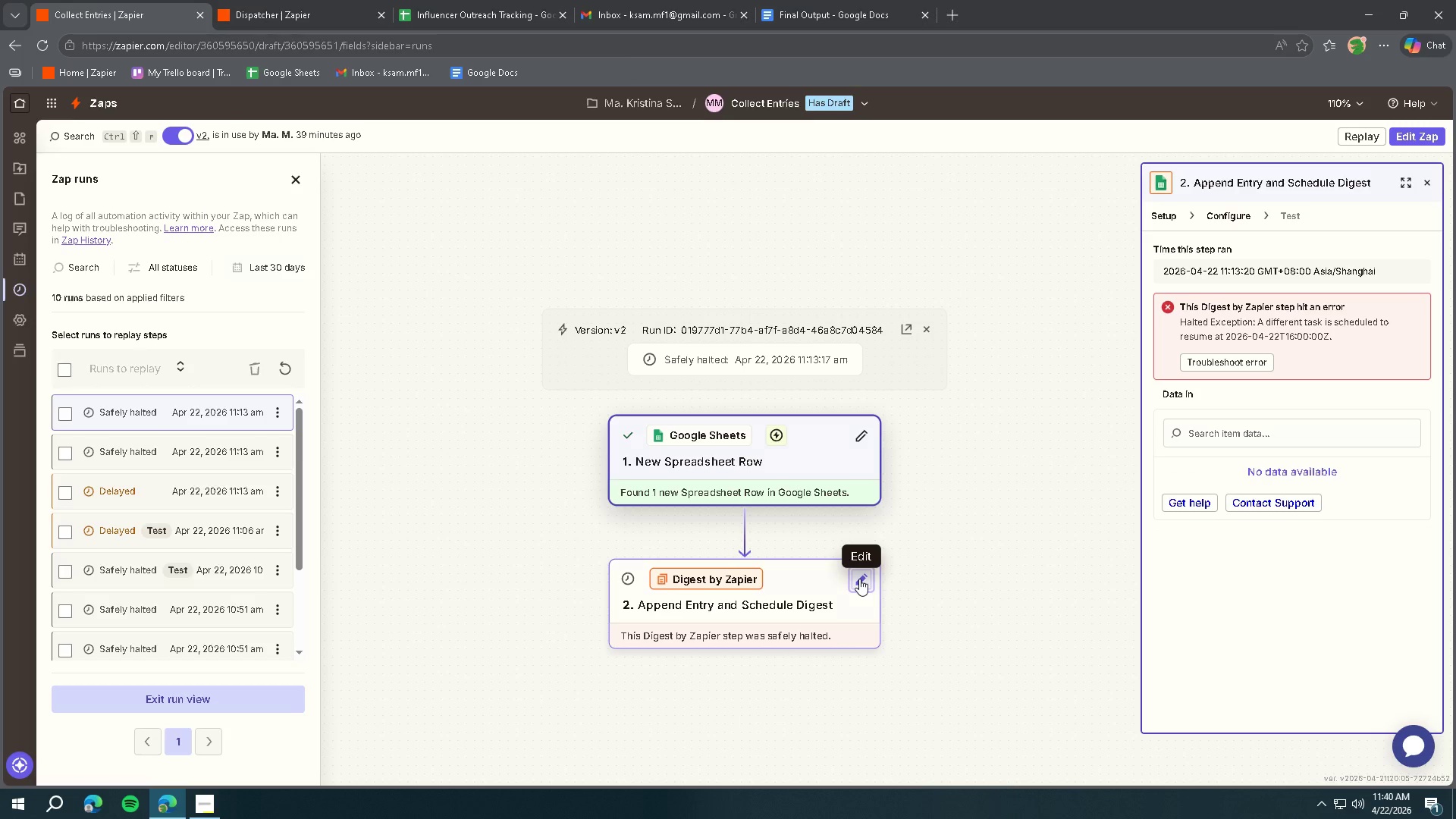 
left_click([595, 479])
 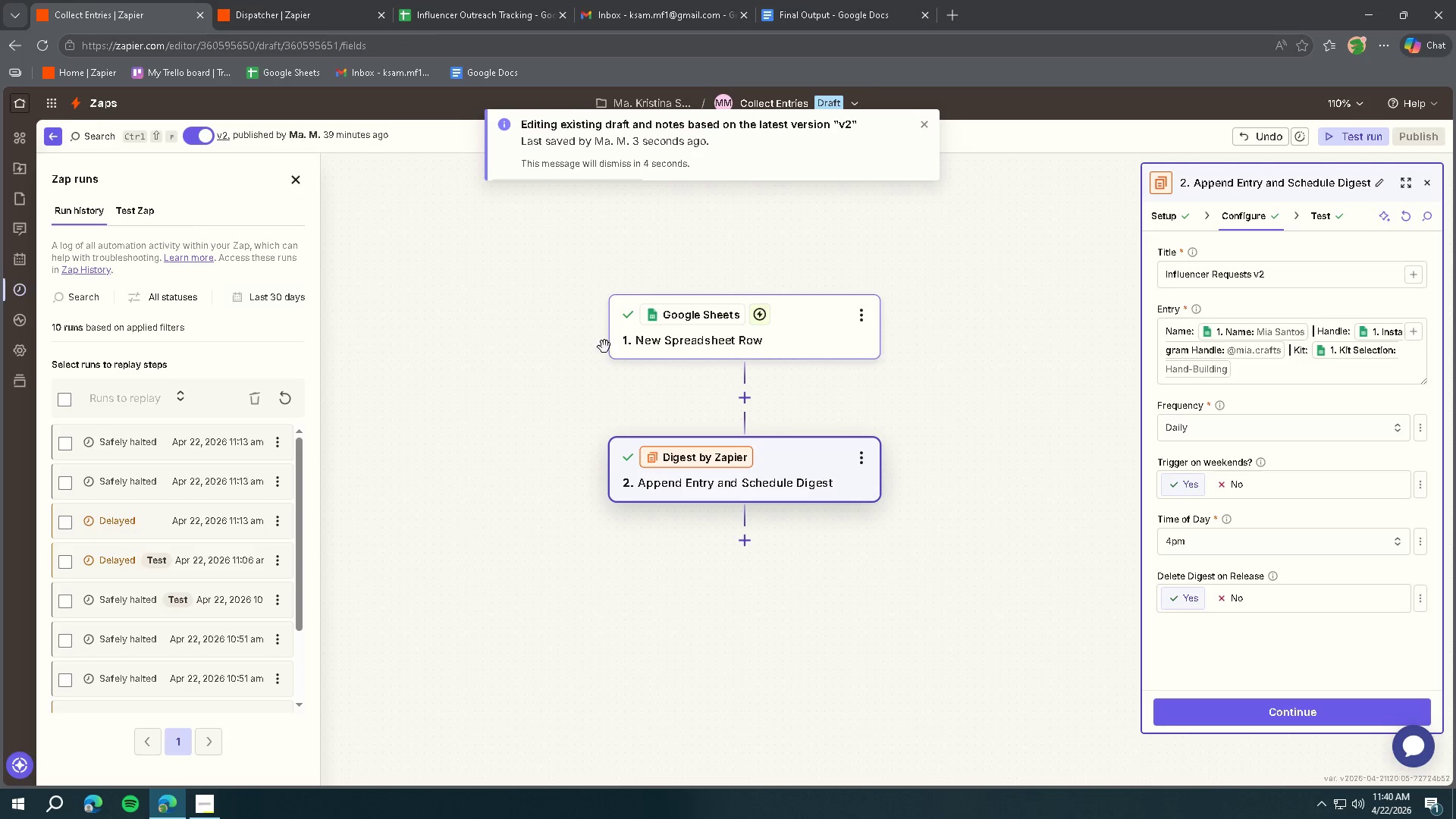 
left_click([598, 474])
 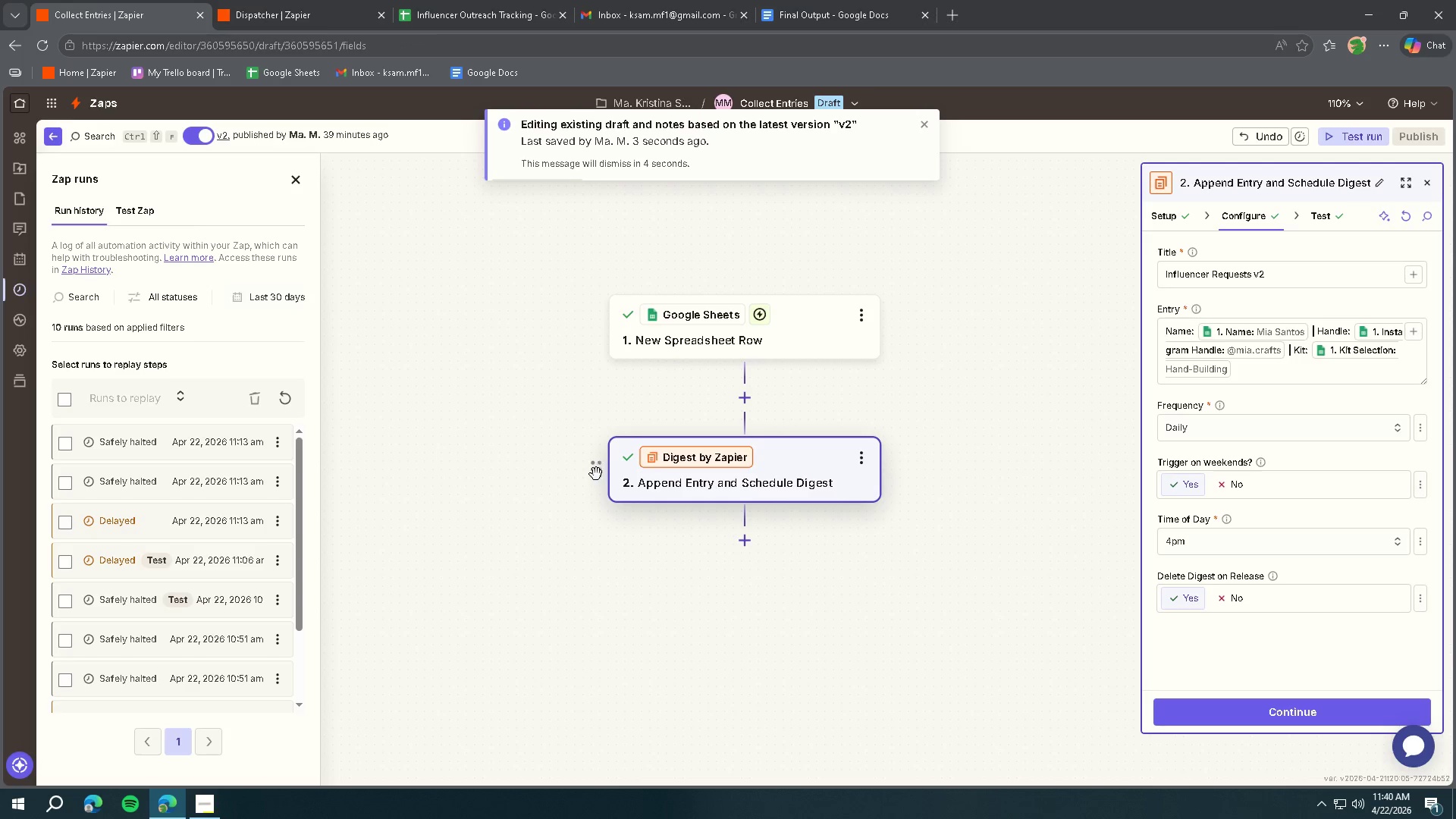 
left_click([593, 476])
 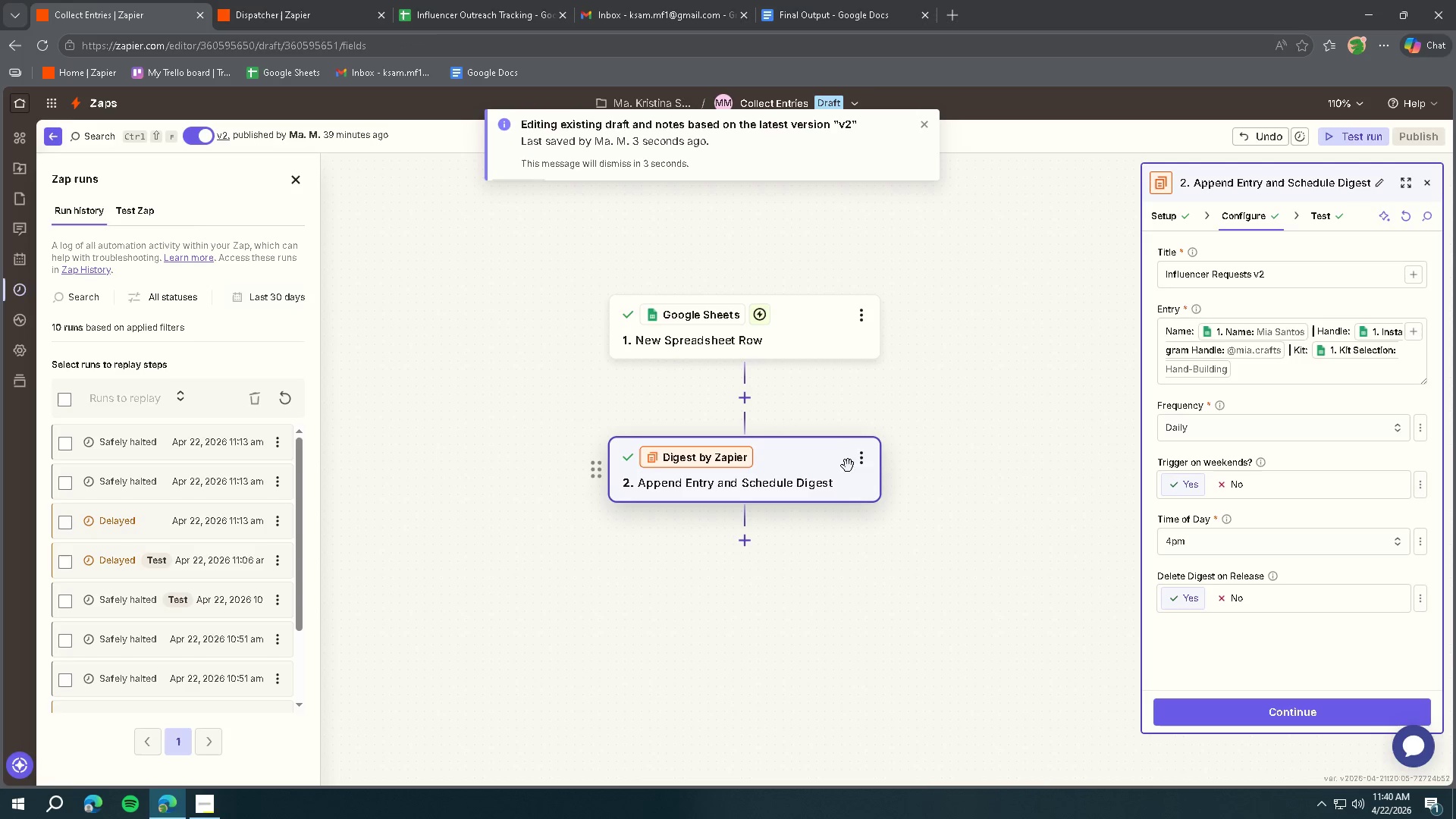 
left_click([858, 463])
 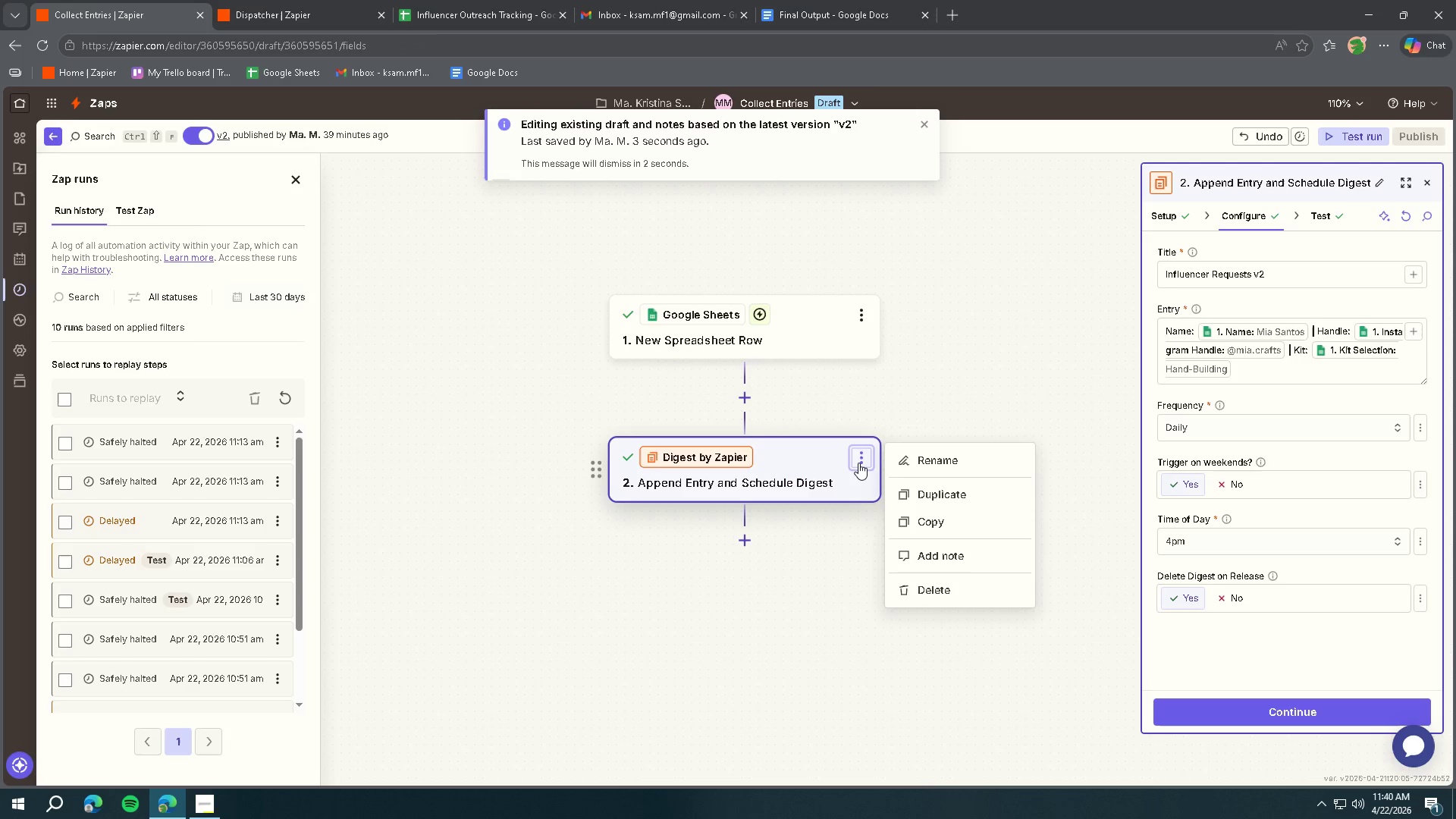 
left_click([858, 463])
 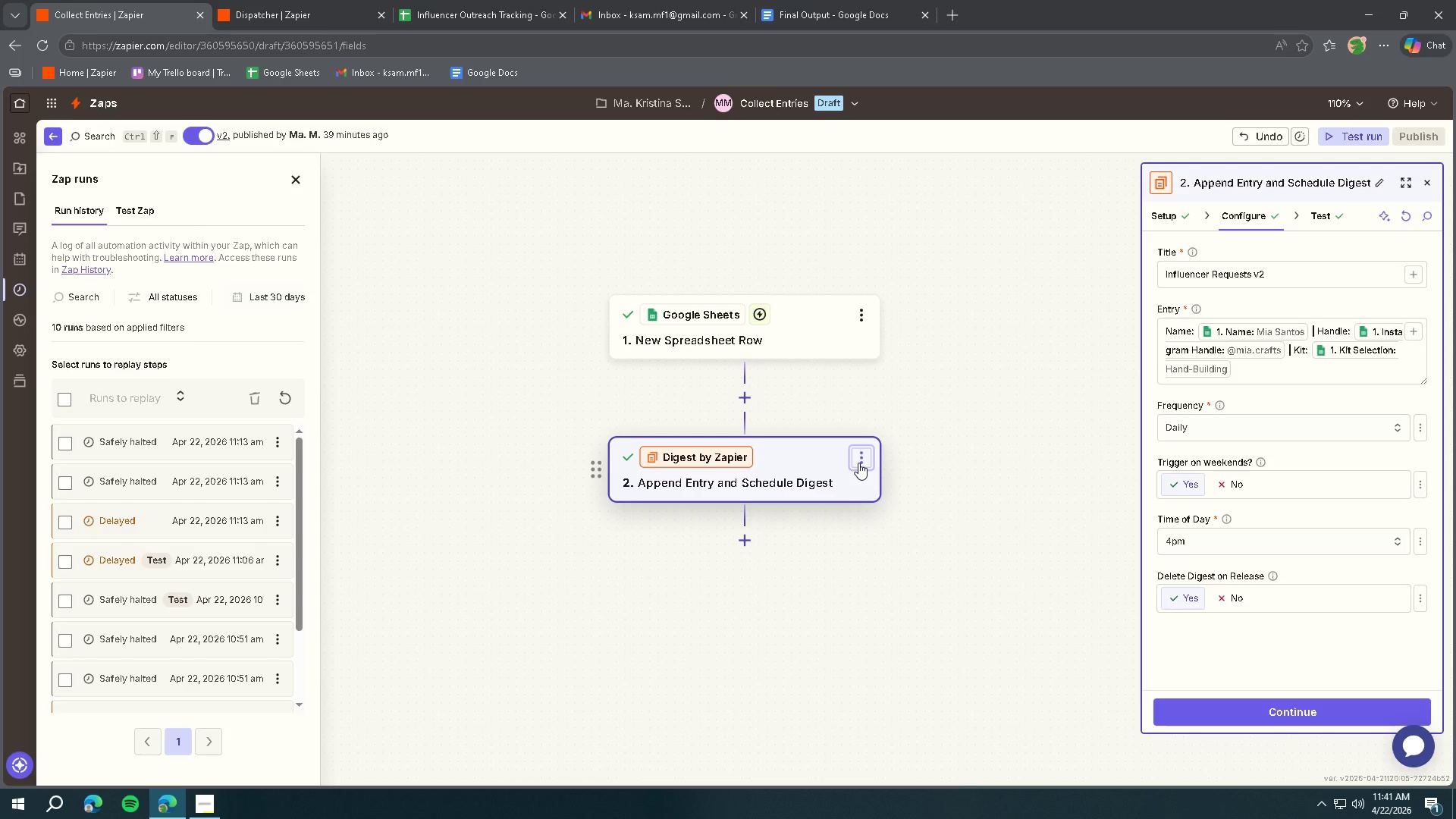 
wait(20.33)
 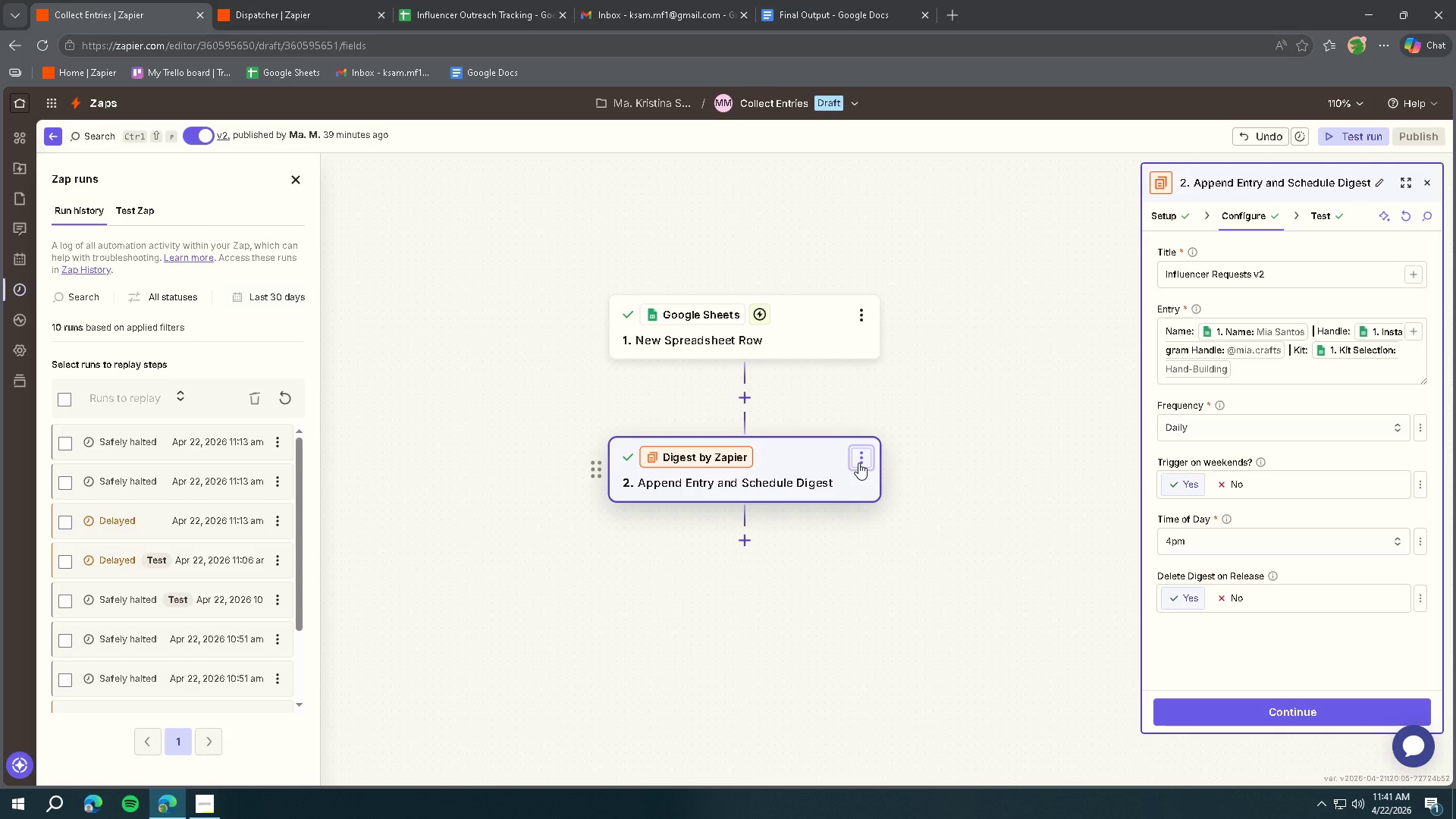 
mouse_move([1390, 224])
 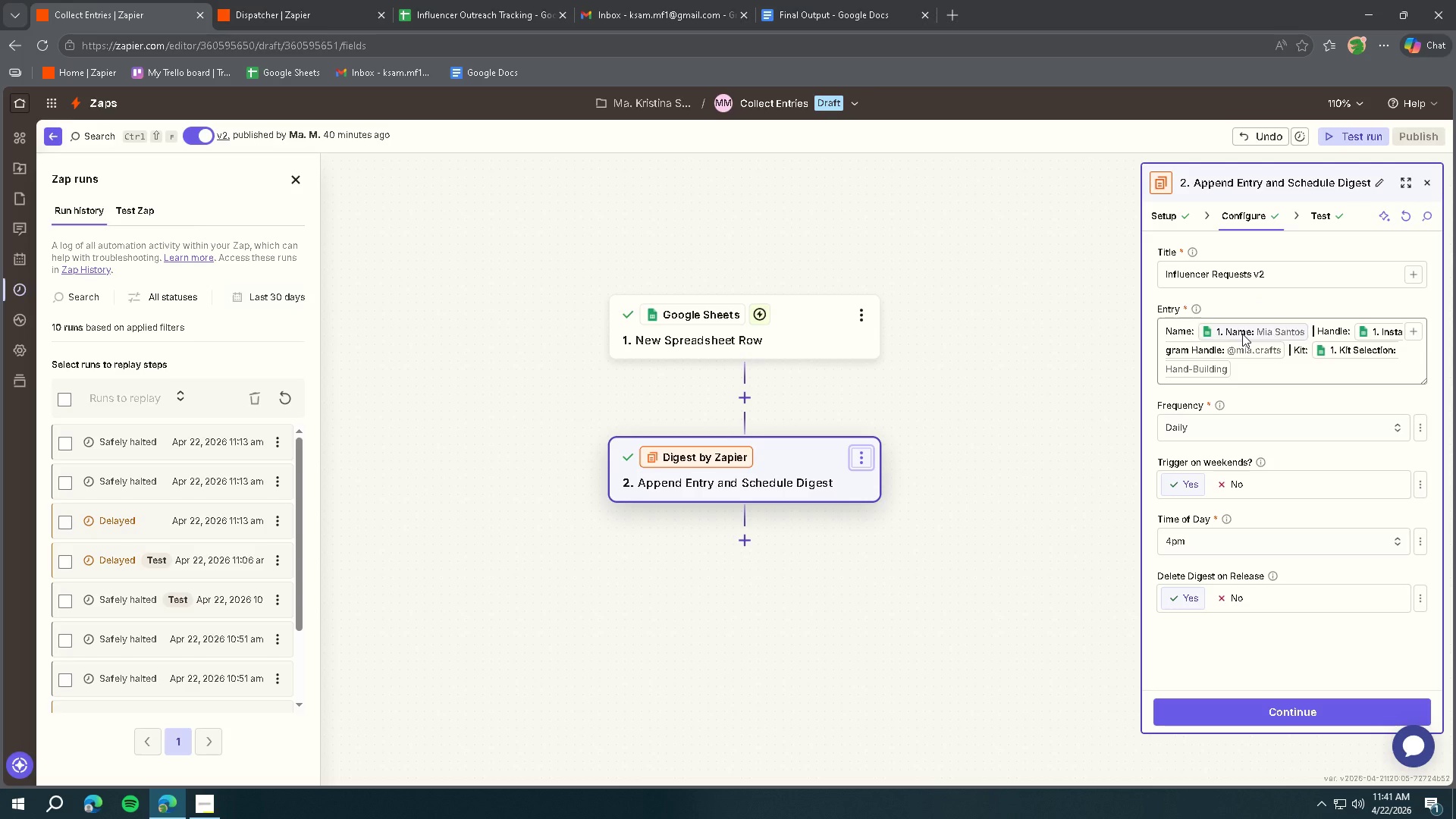 
wait(52.11)
 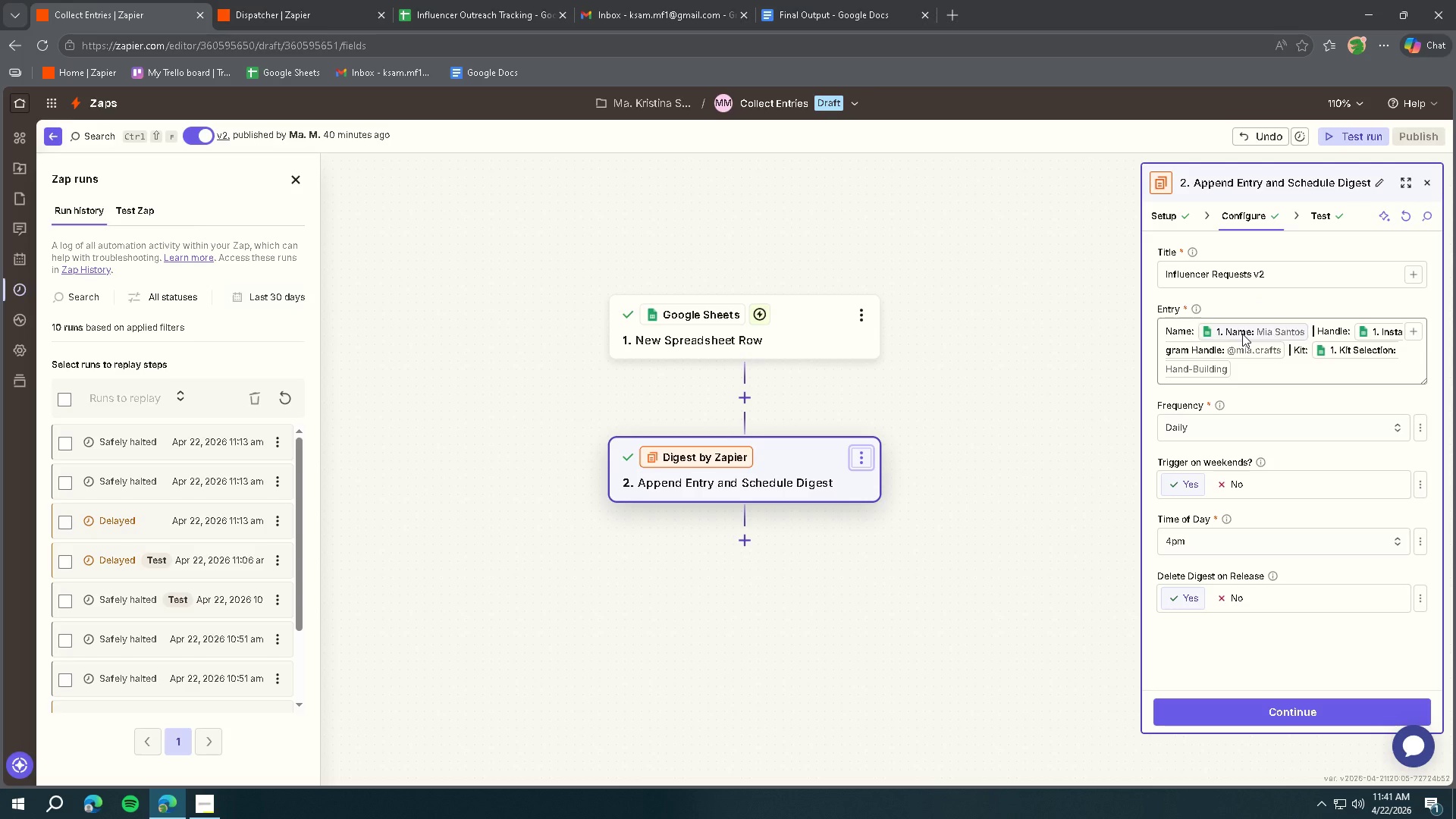 
left_click([211, 806])